 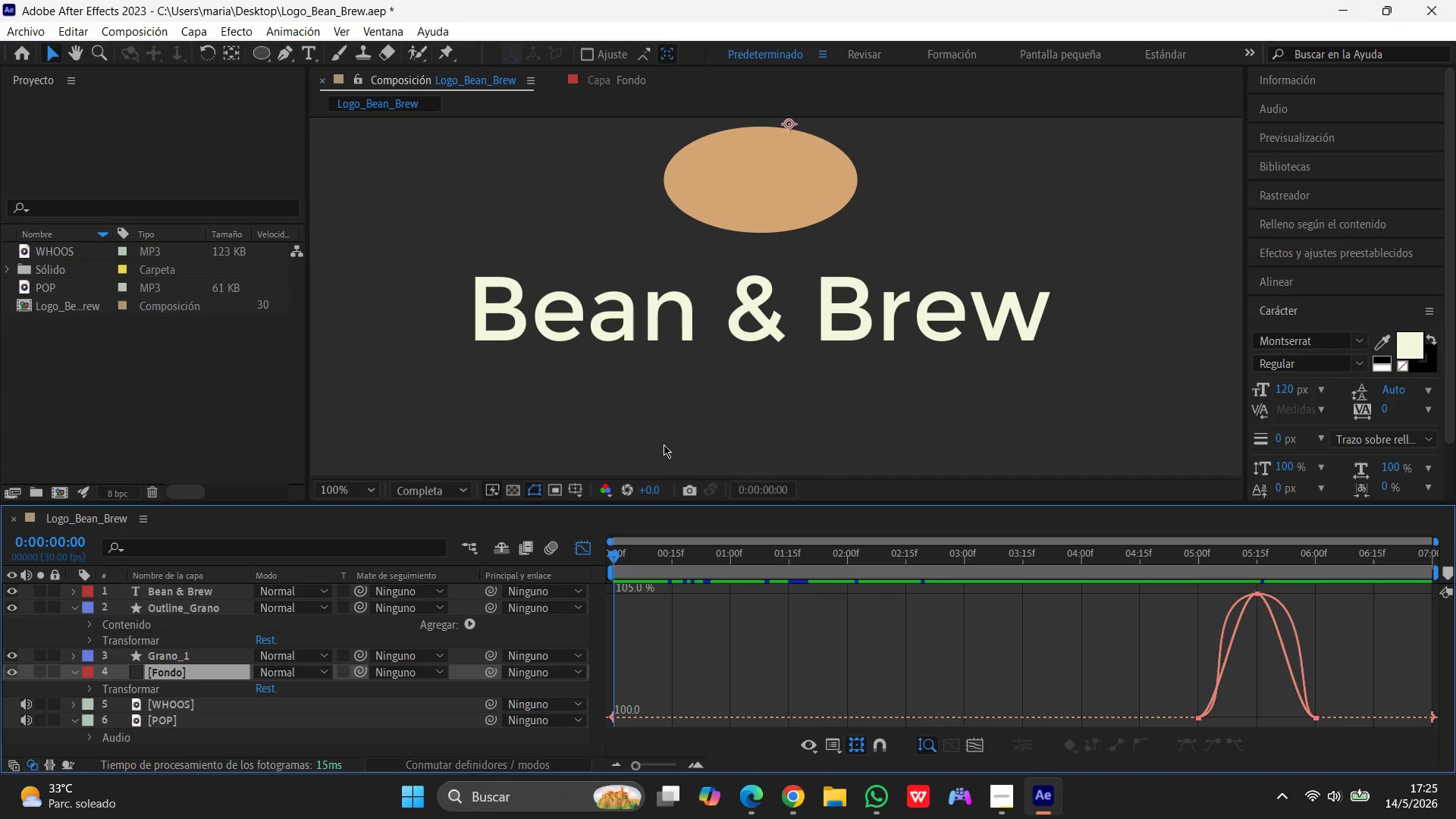 
left_click([805, 795])
 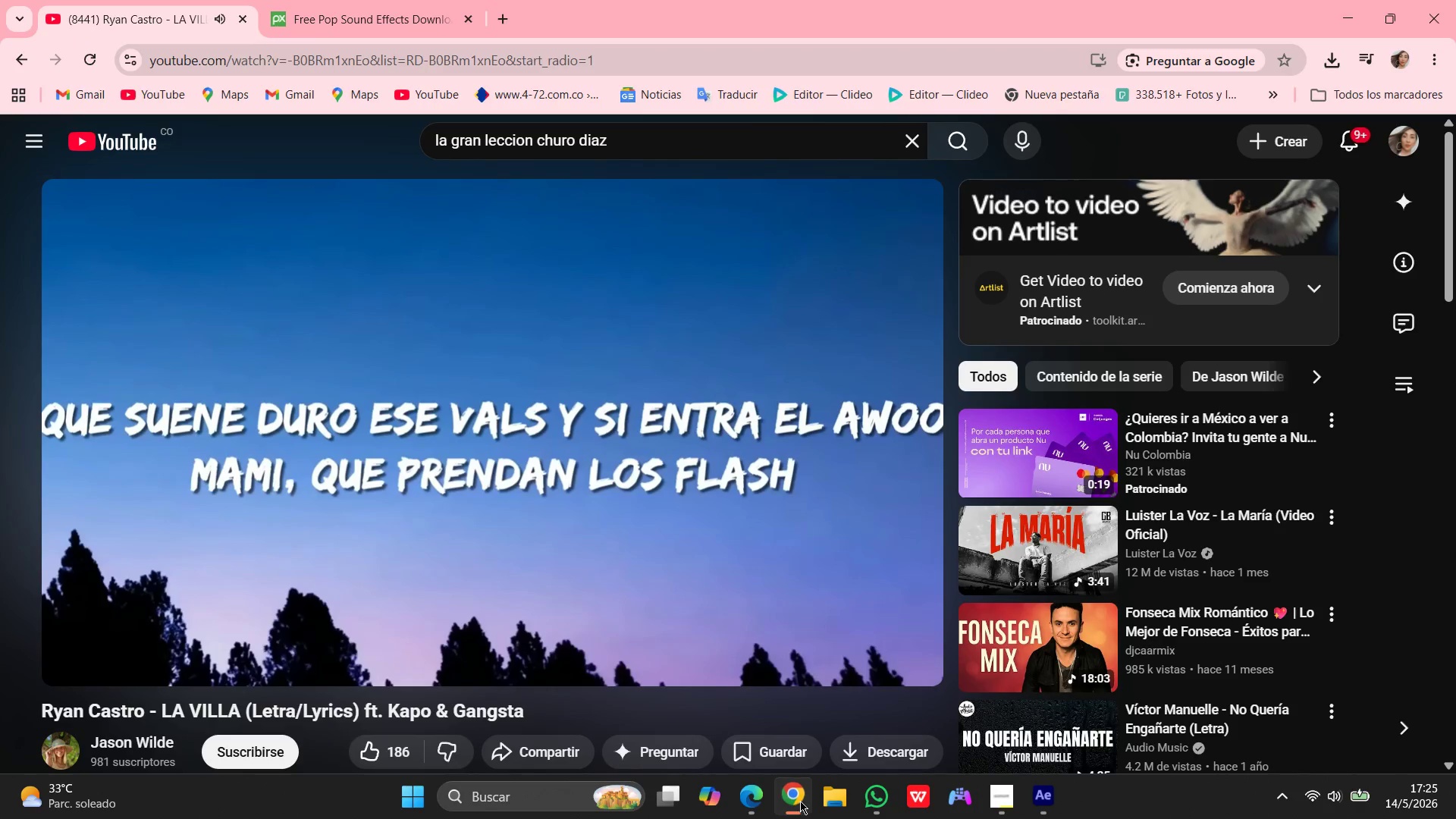 
left_click([800, 801])
 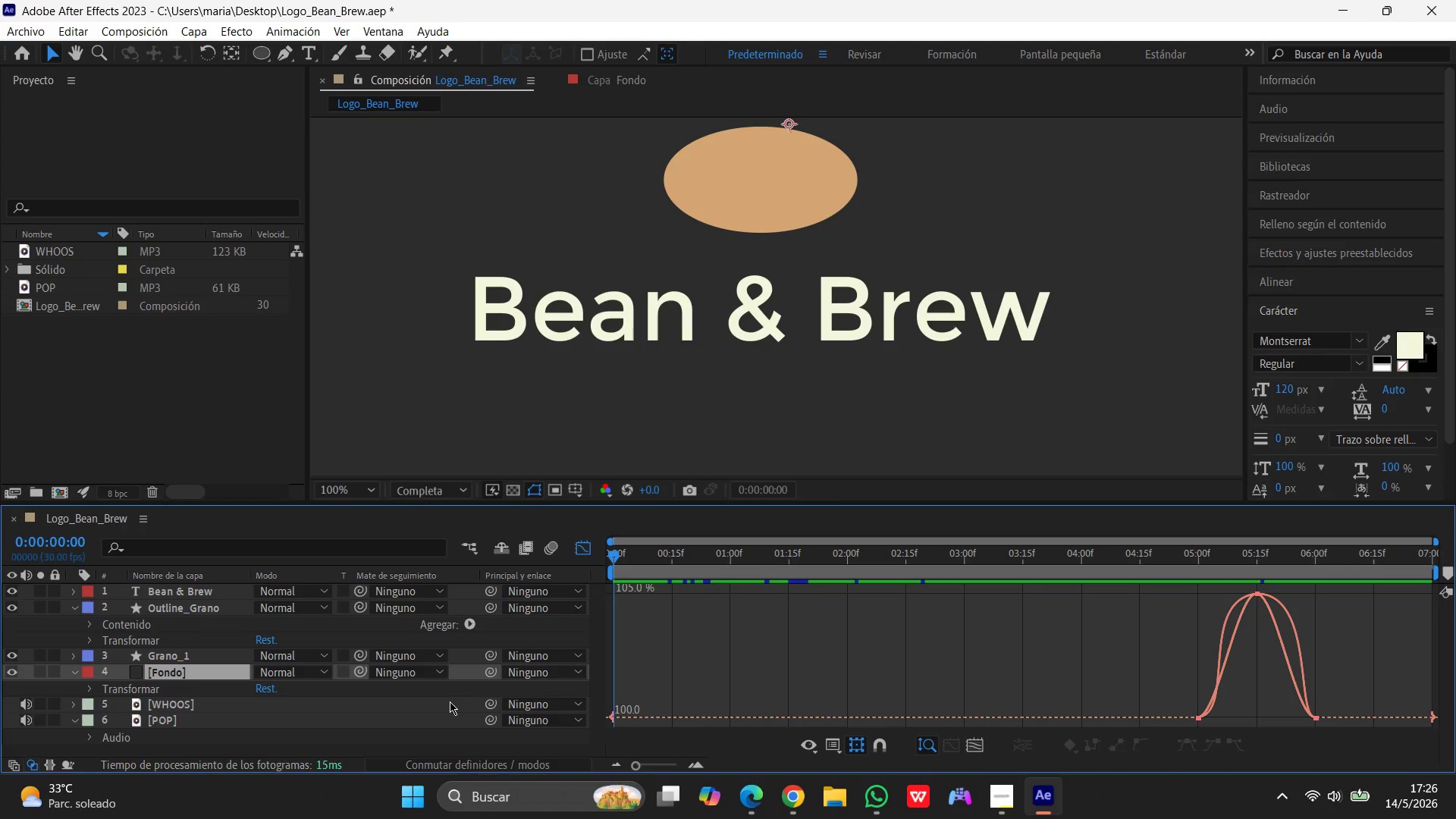 
wait(28.5)
 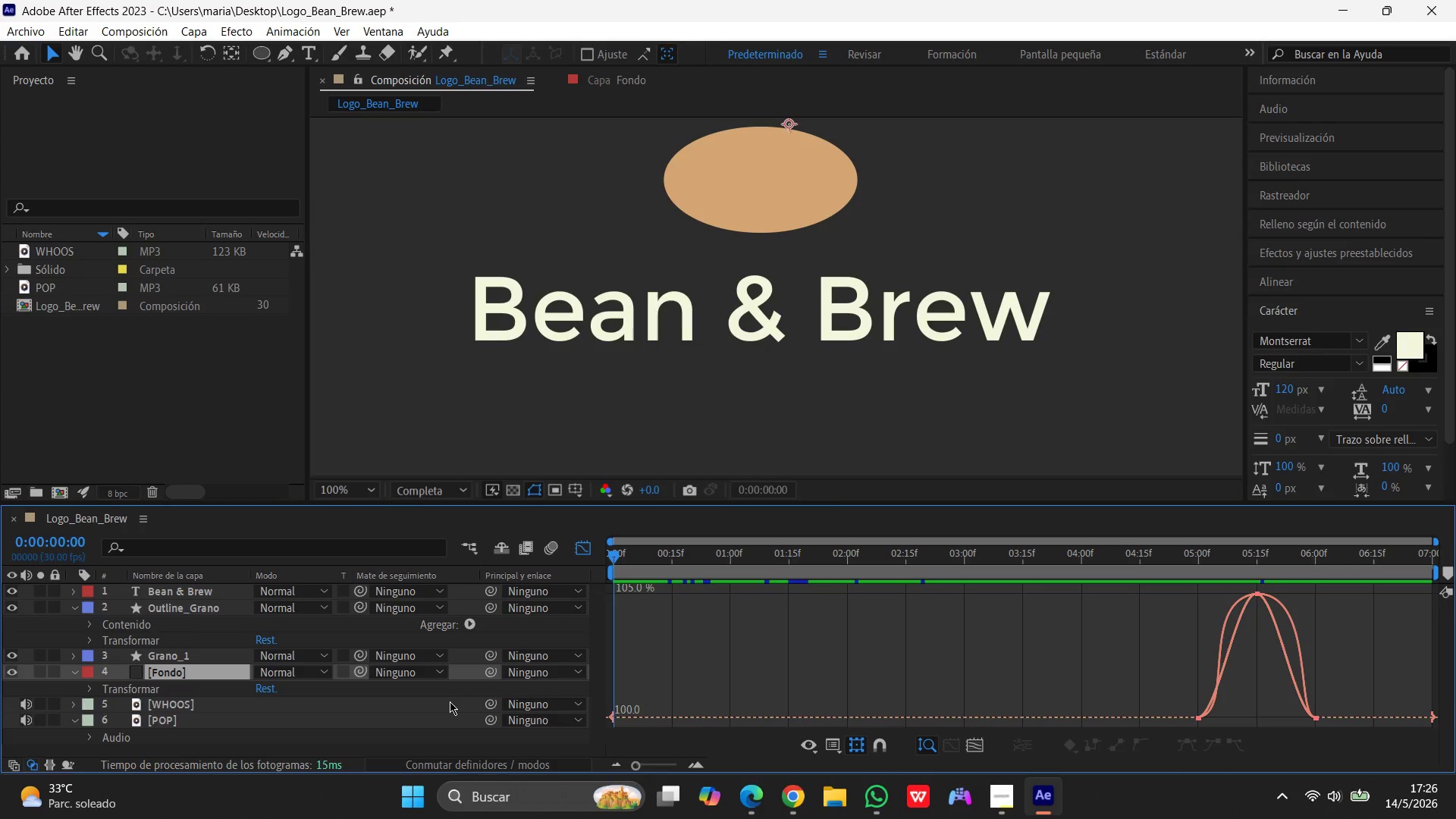 
left_click_drag(start_coordinate=[740, 482], to_coordinate=[740, 485])
 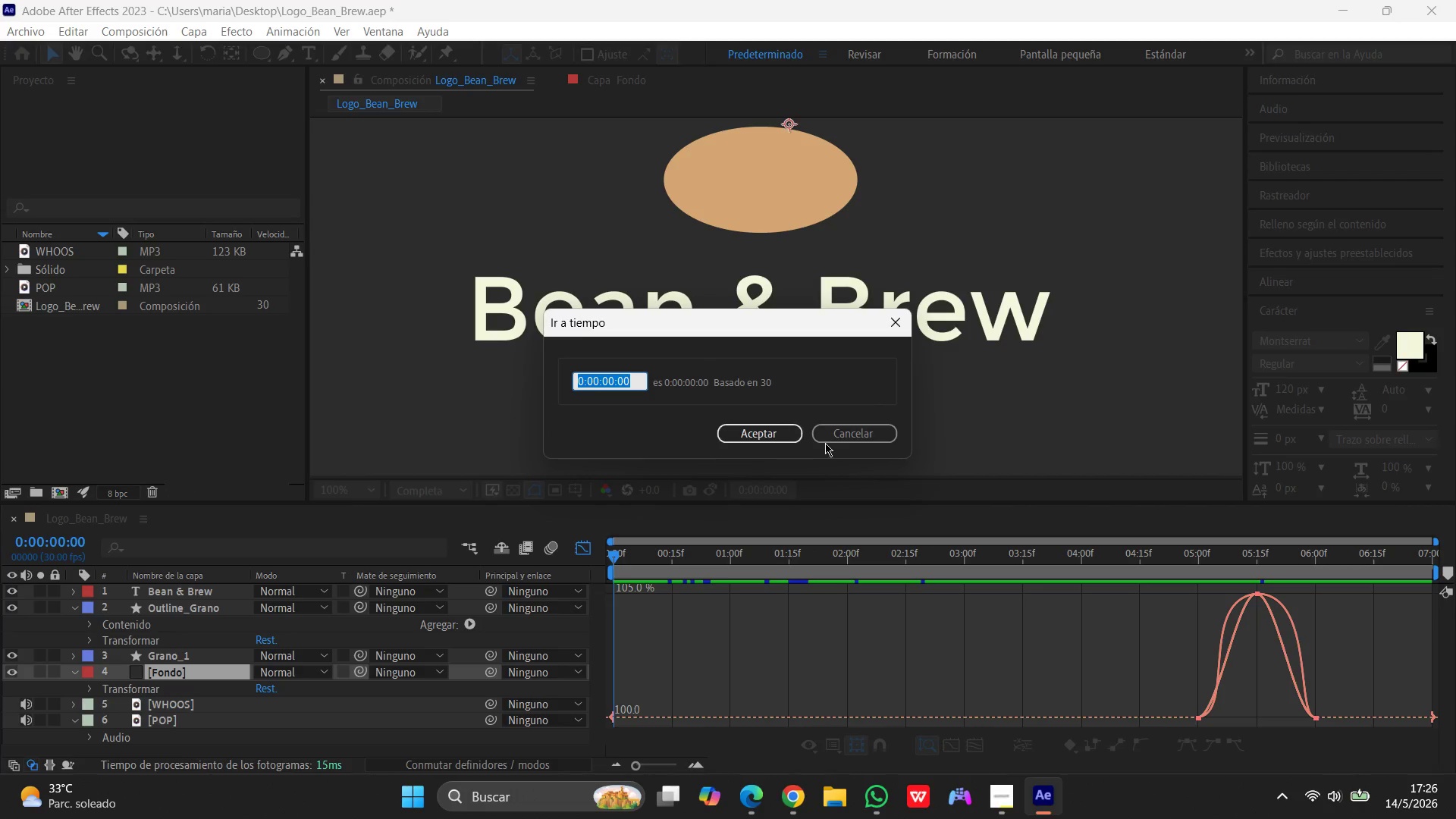 
left_click([829, 441])
 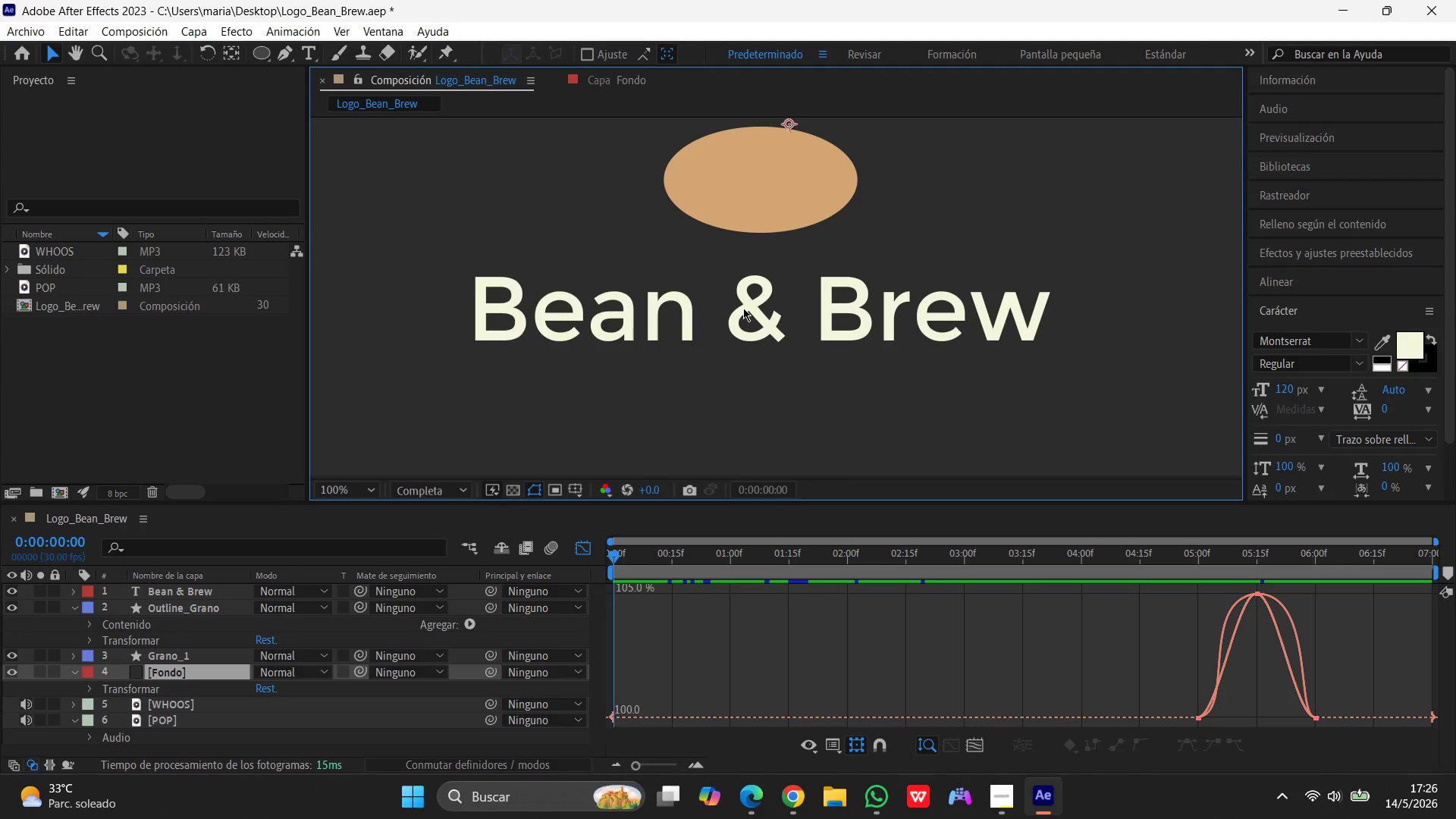 
wait(42.08)
 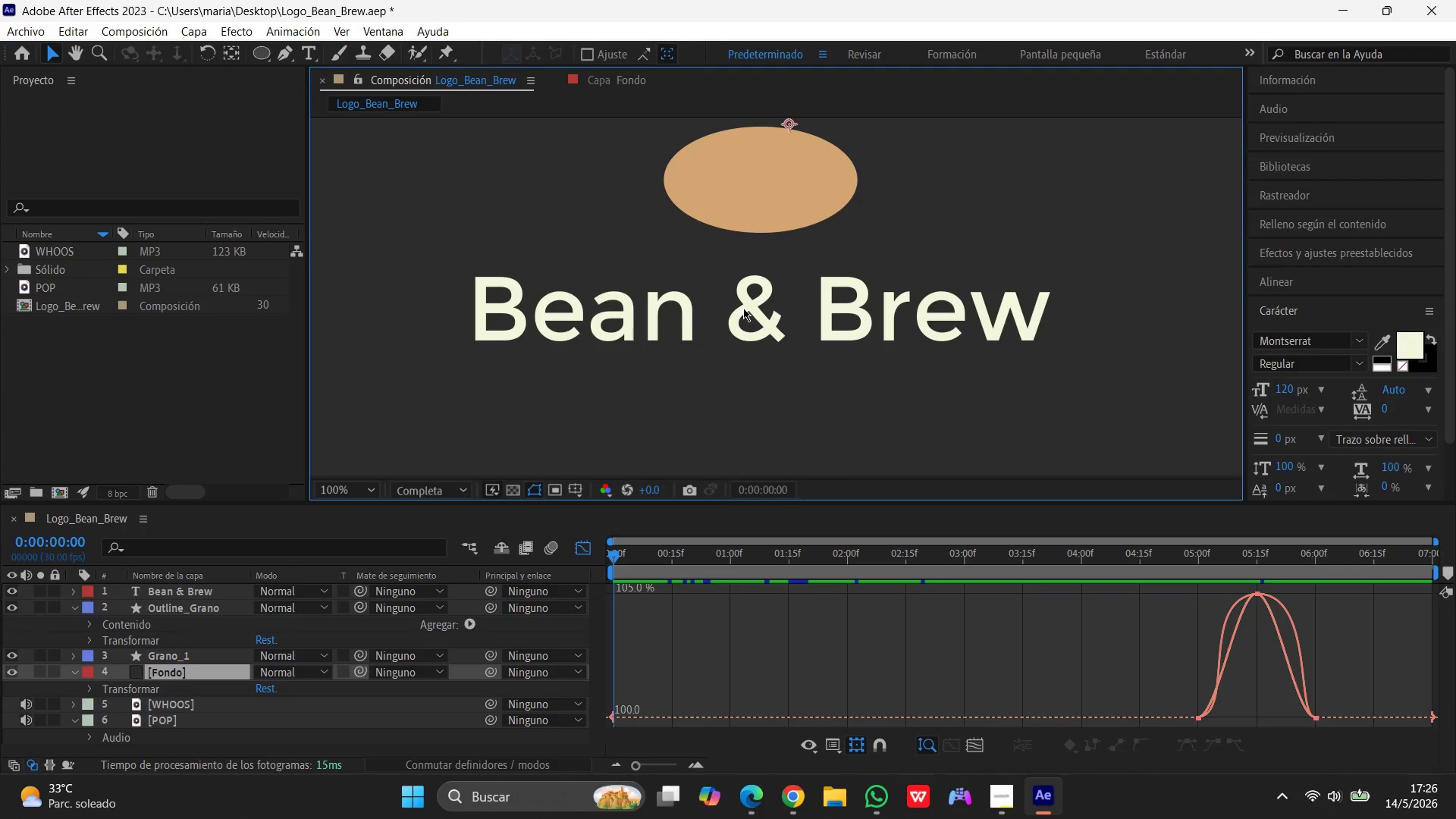 
left_click([774, 329])
 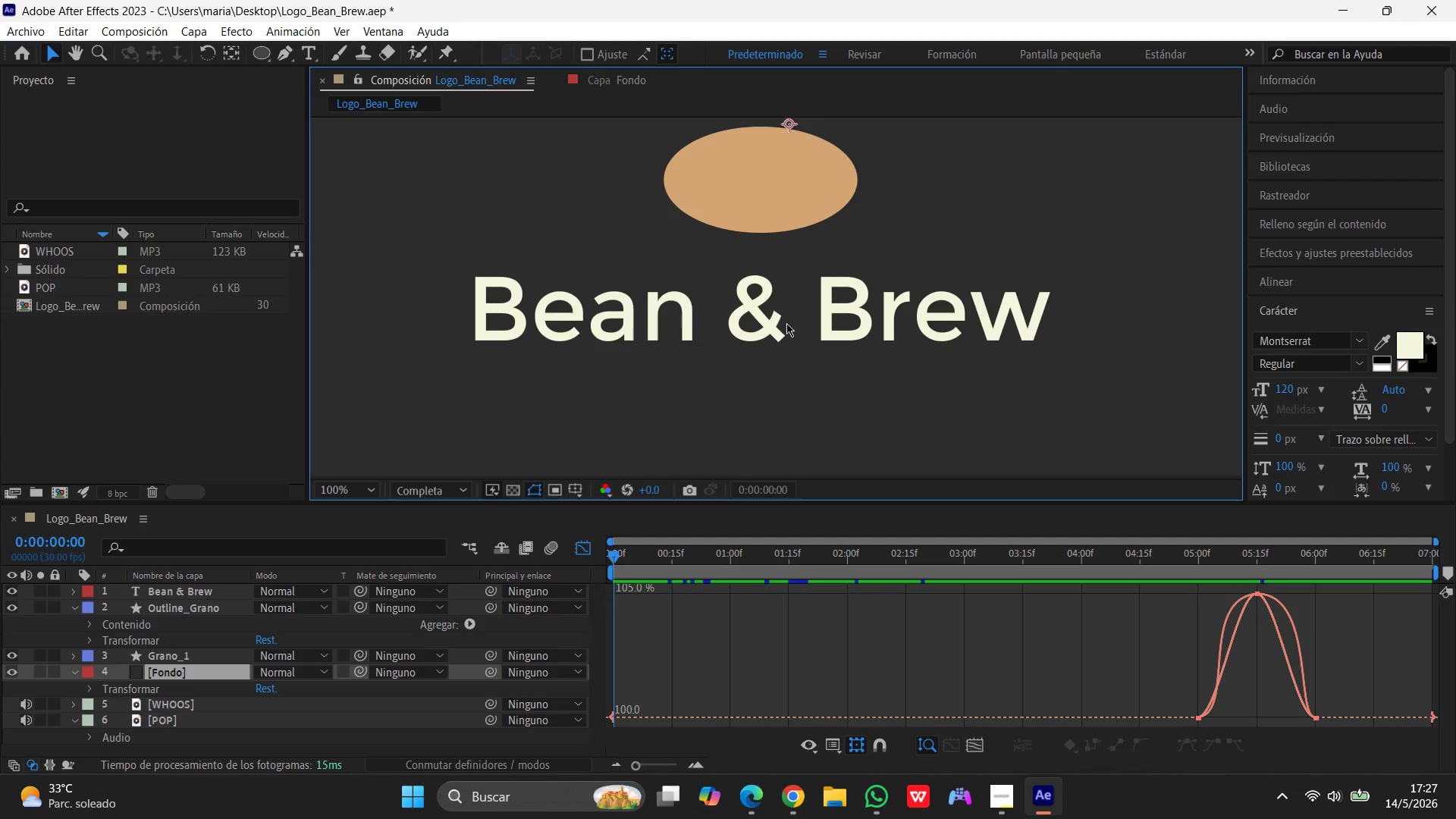 
wait(32.59)
 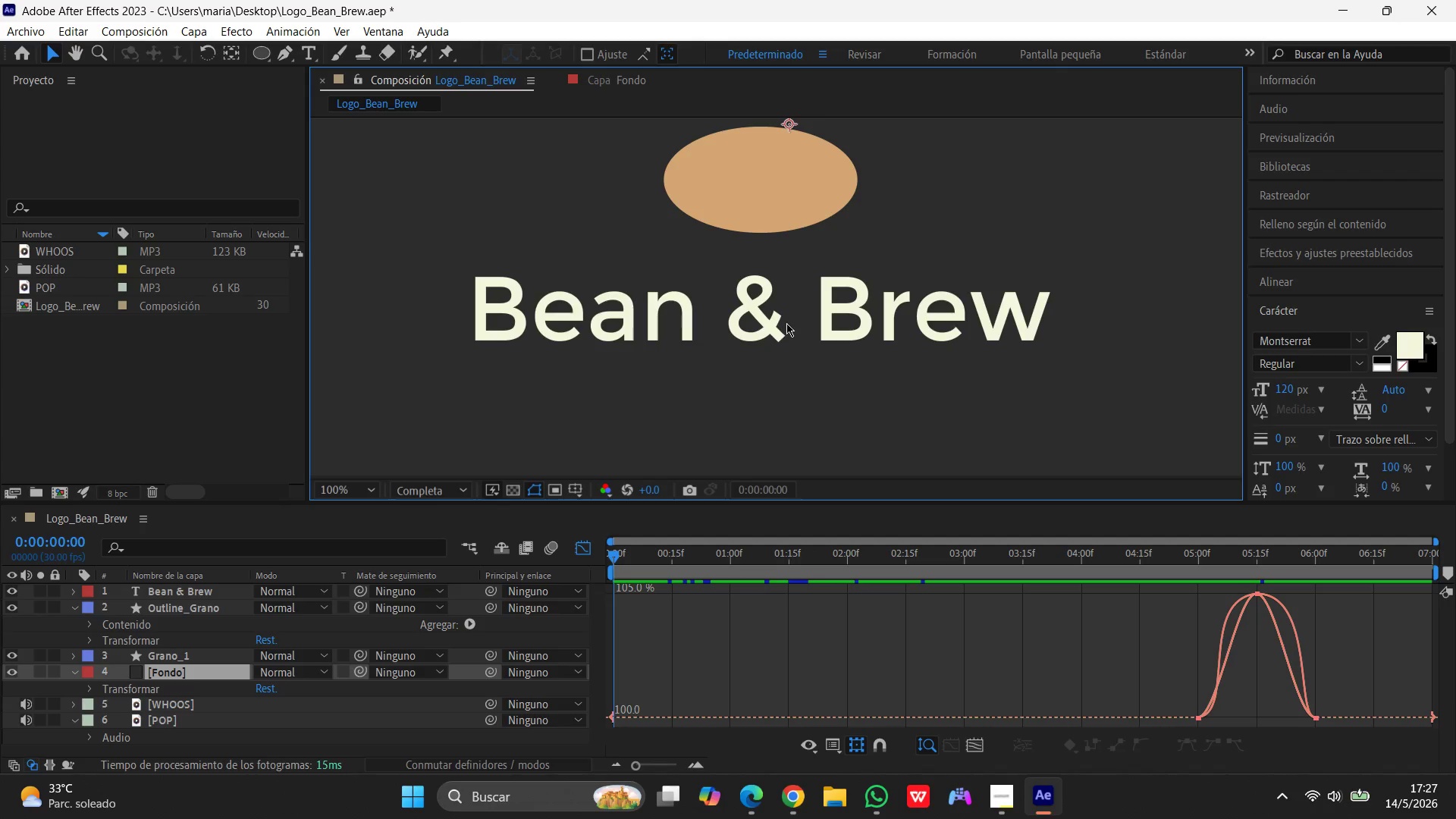 
left_click([696, 343])
 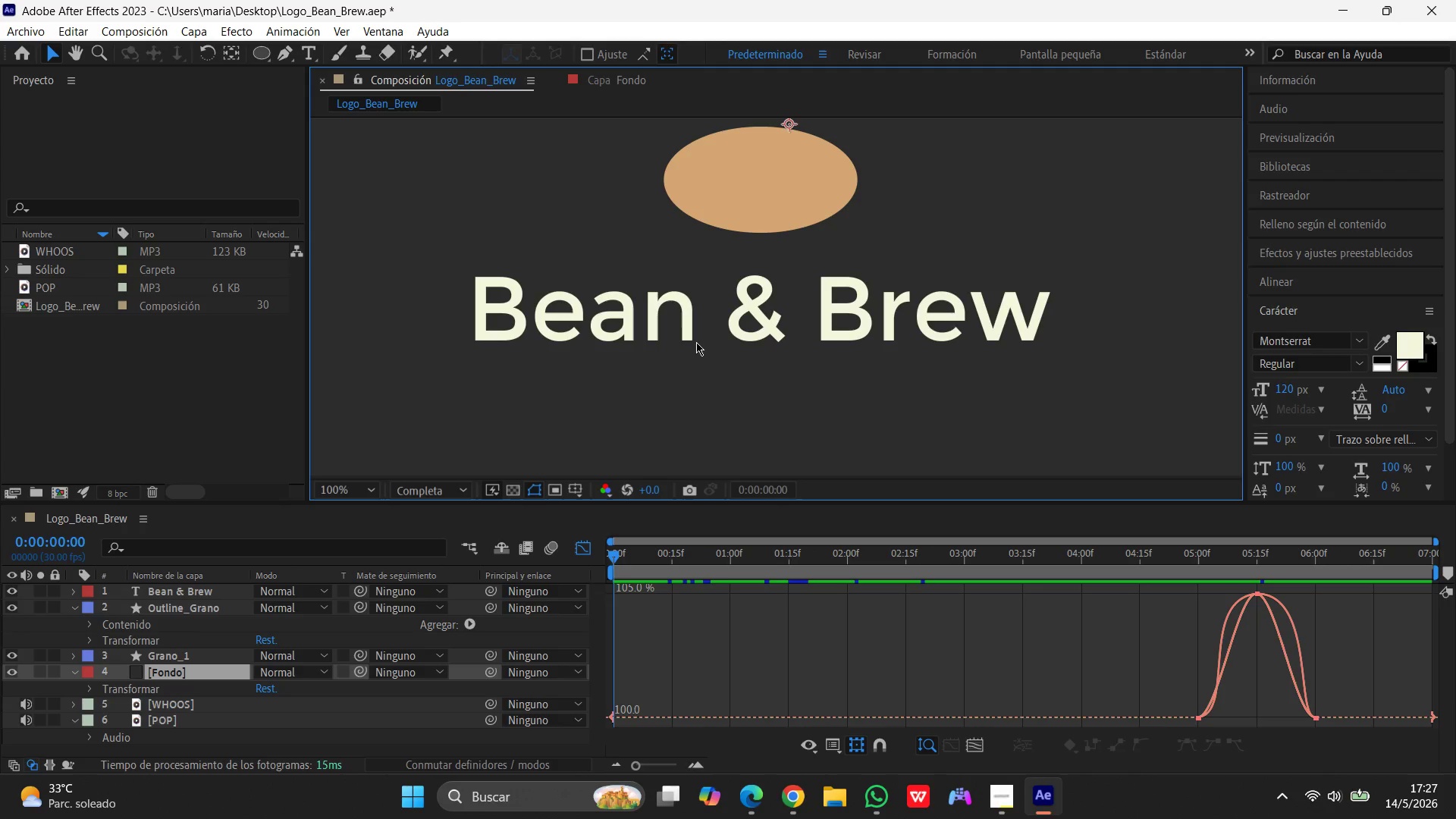 
wait(8.91)
 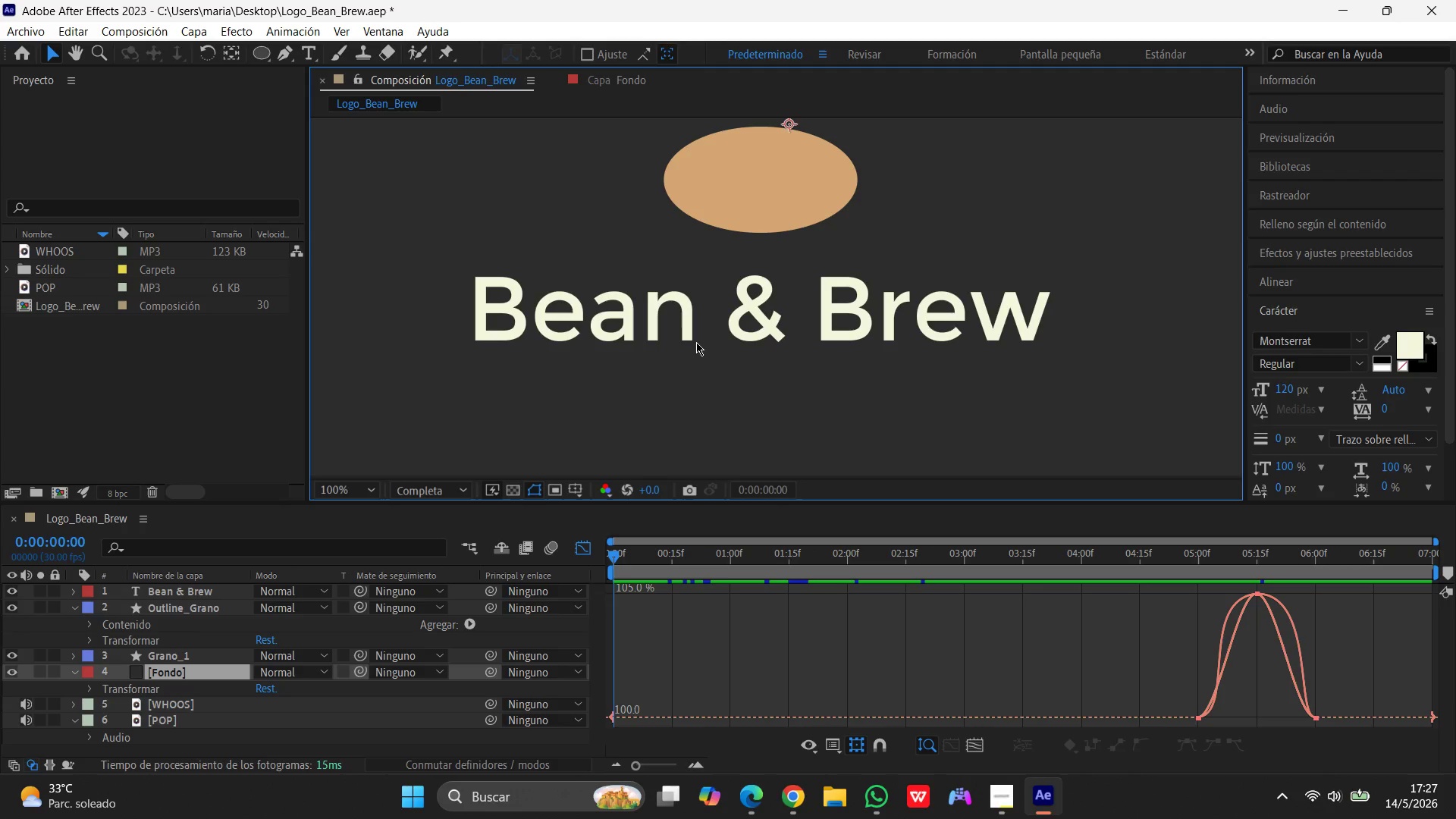 
left_click_drag(start_coordinate=[609, 555], to_coordinate=[534, 570])
 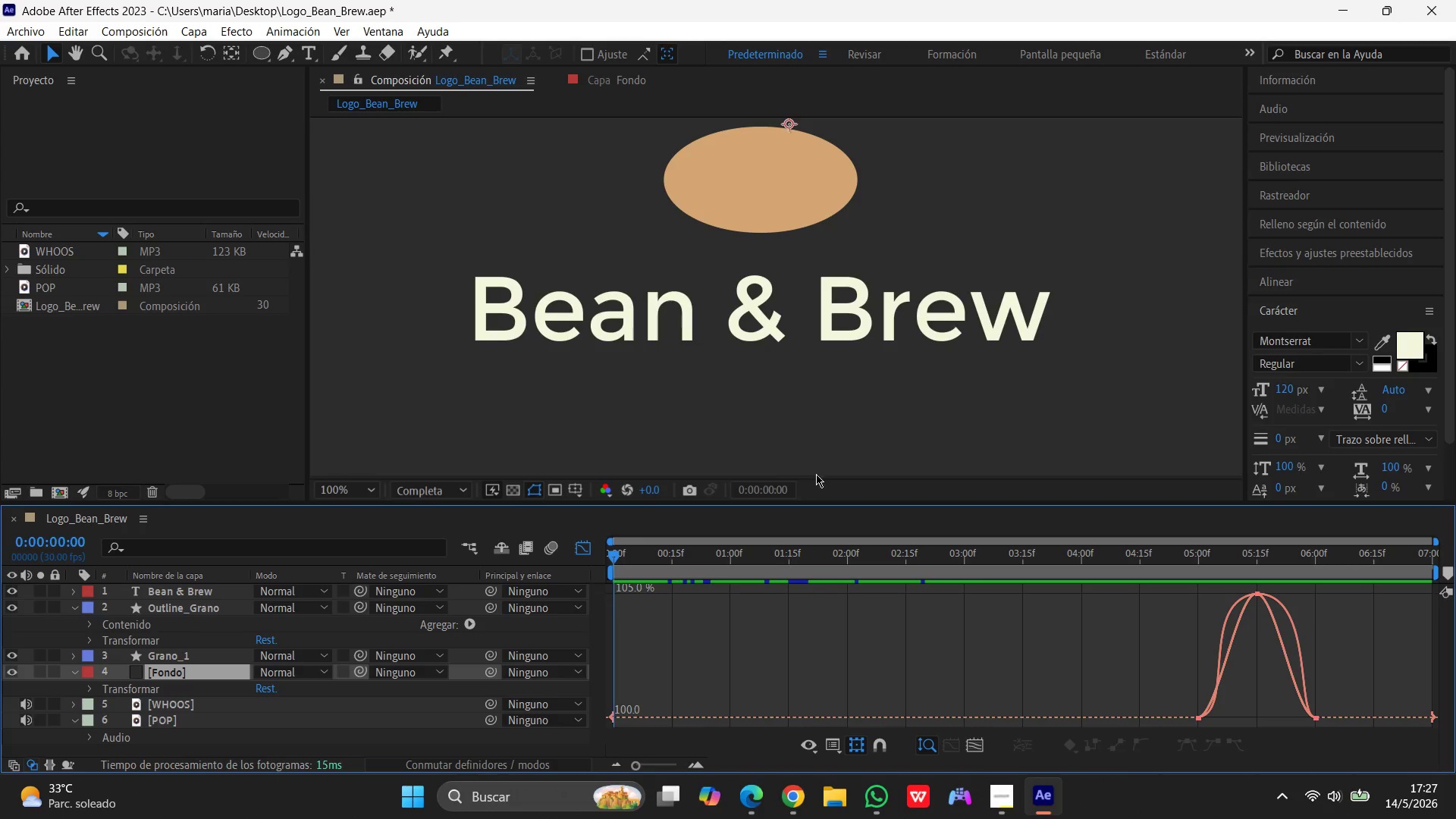 
wait(10.75)
 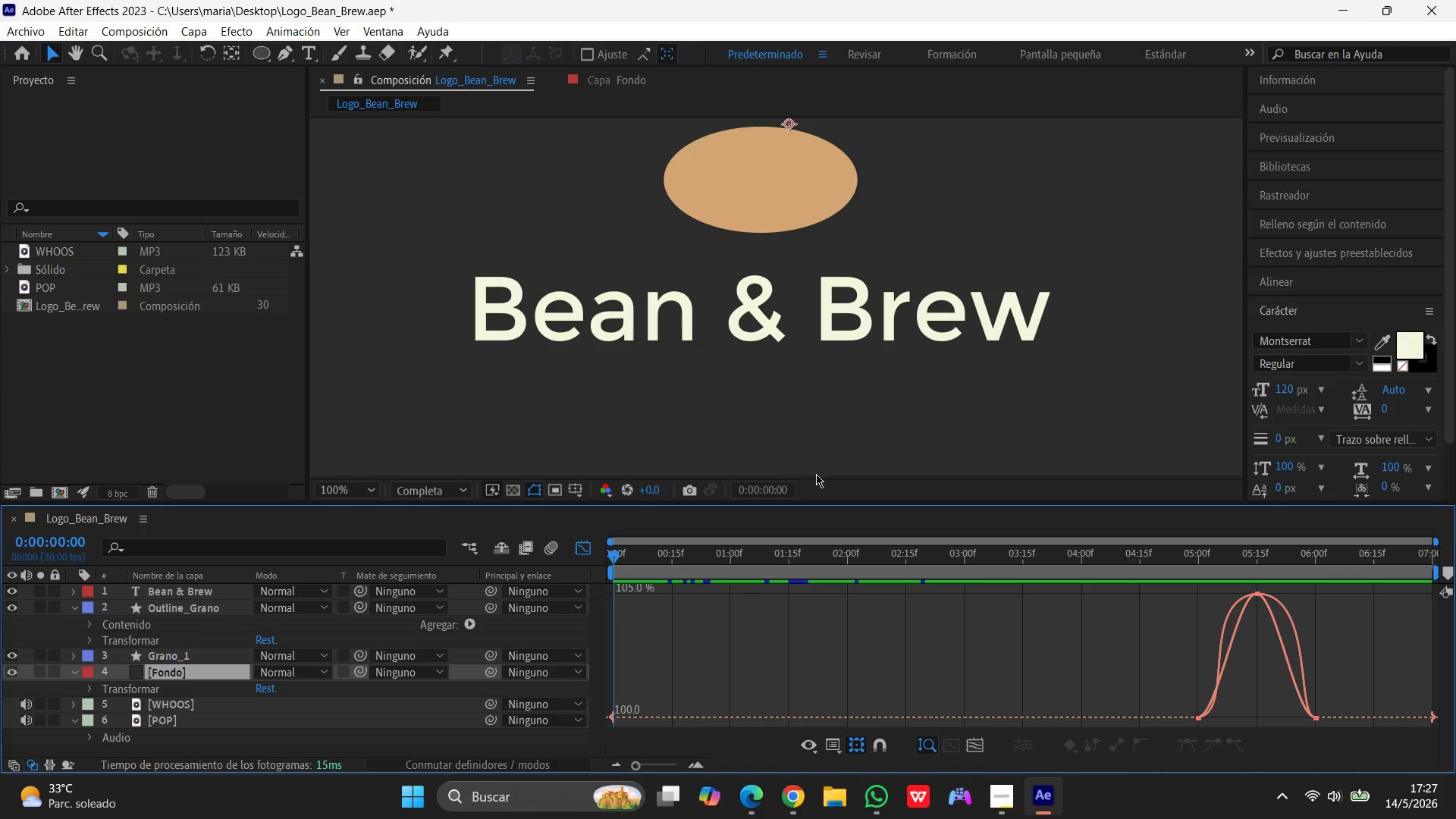 
left_click_drag(start_coordinate=[617, 552], to_coordinate=[651, 568])
 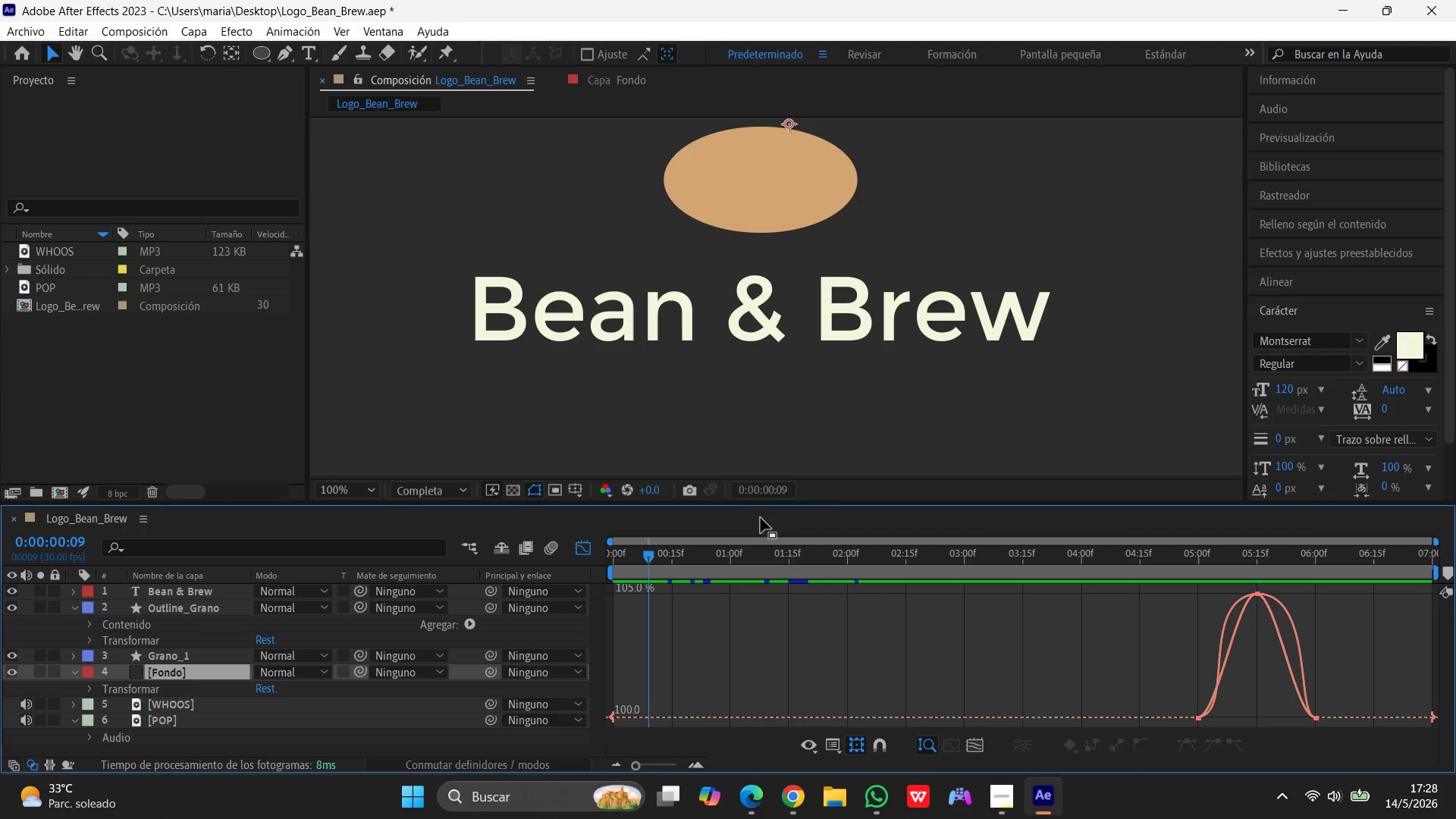 
wait(25.11)
 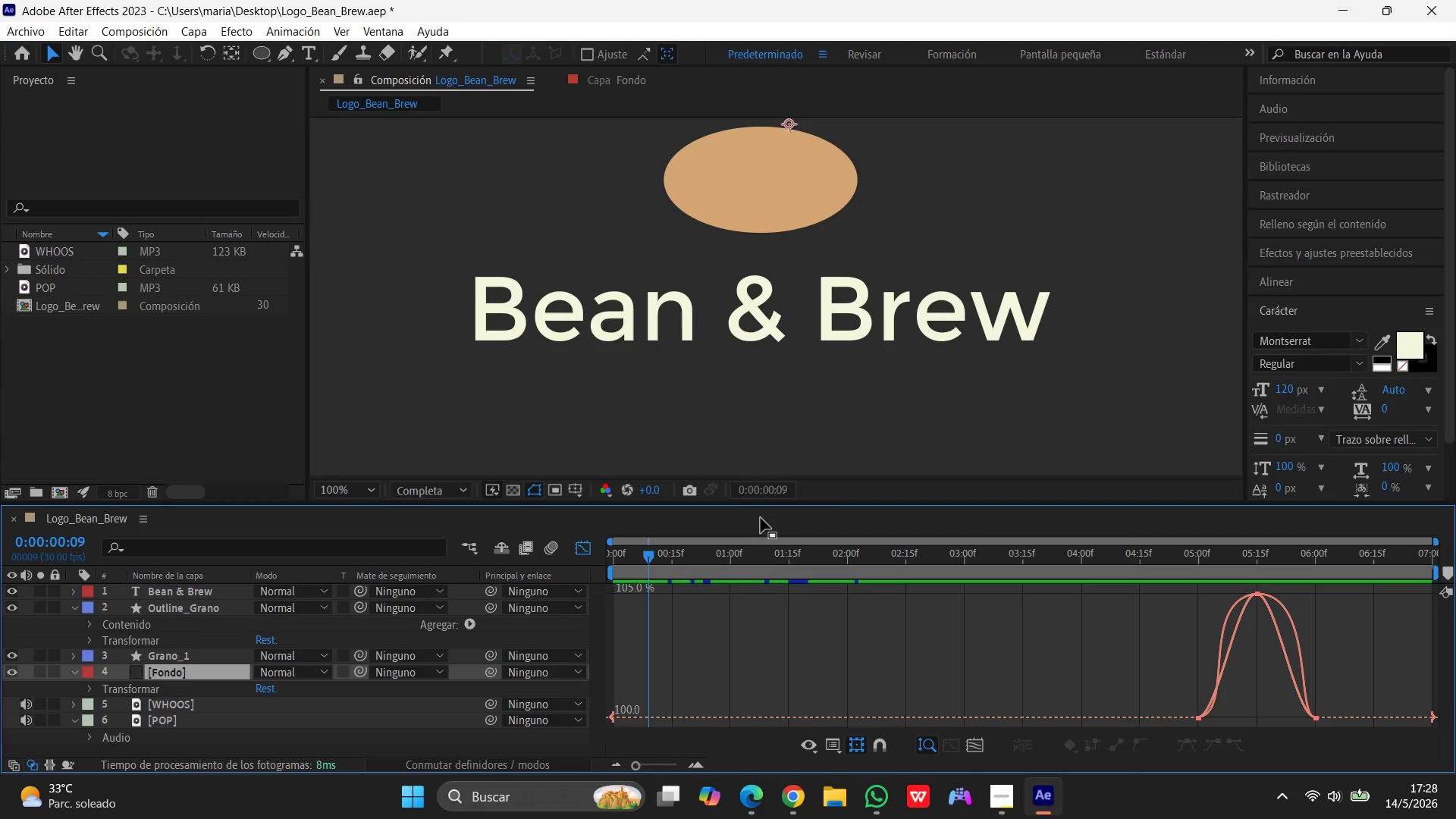 
left_click([845, 353])
 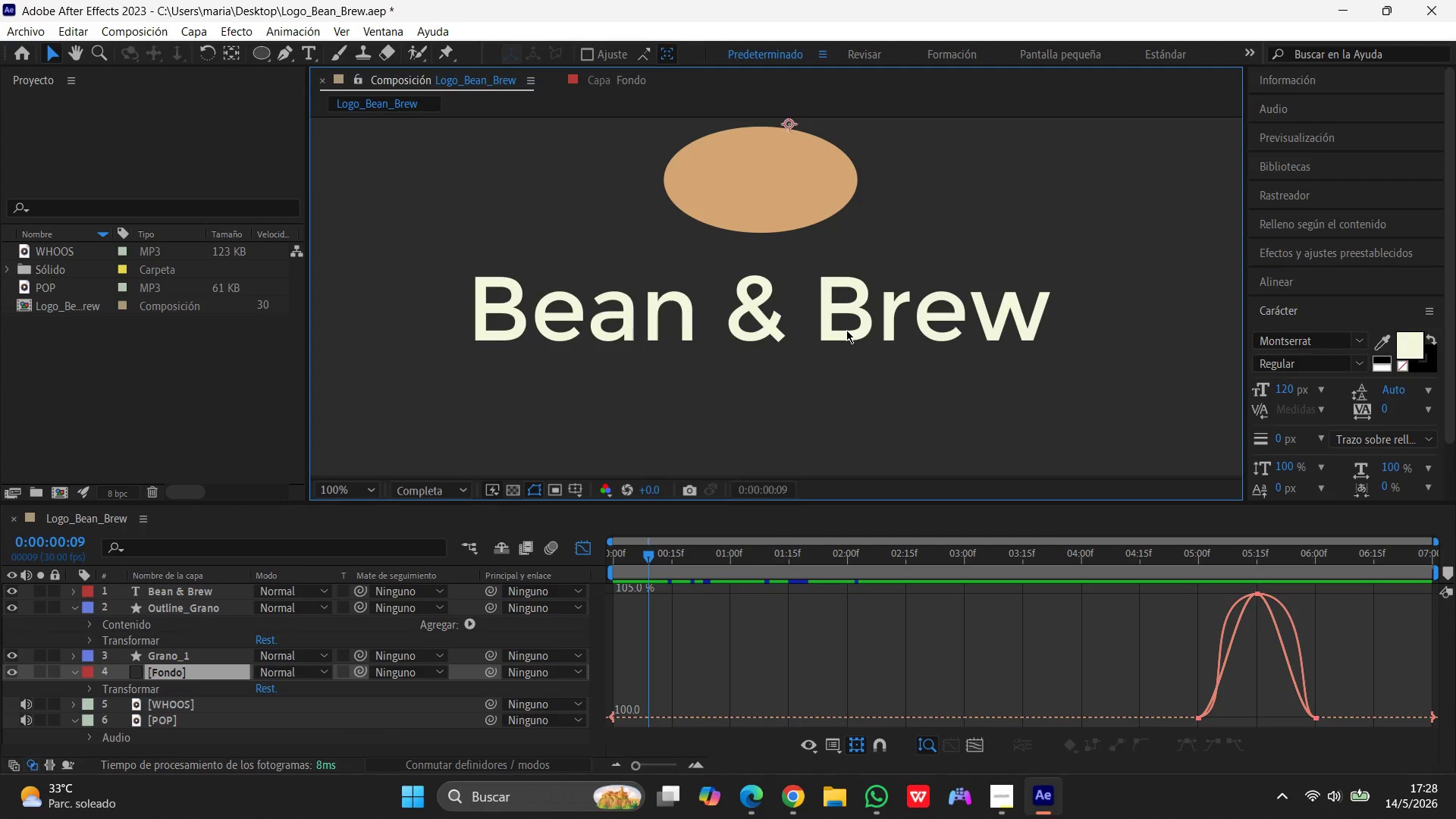 
scroll: coordinate [849, 330], scroll_direction: down, amount: 1.0